 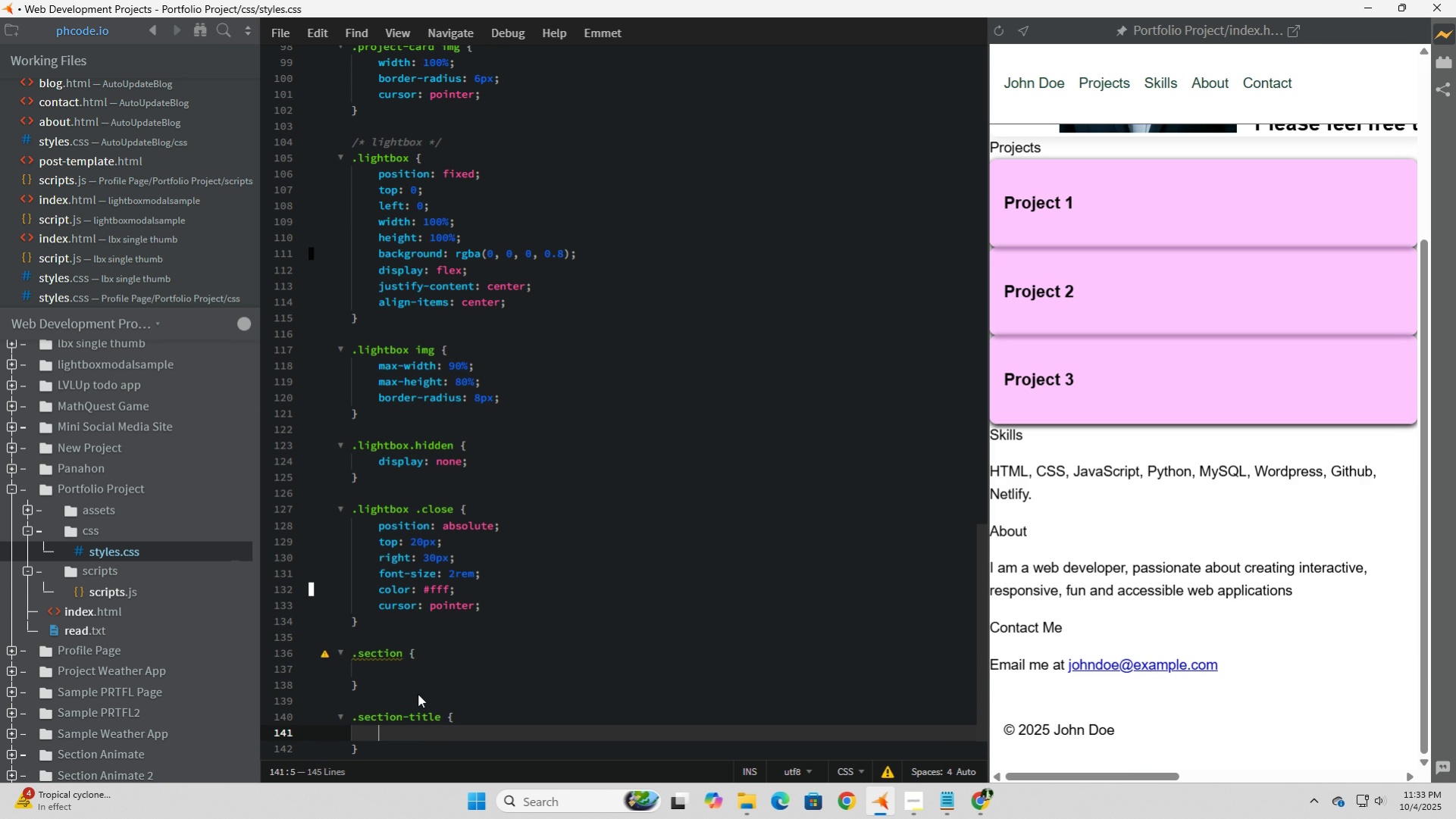 
key(ArrowDown)
 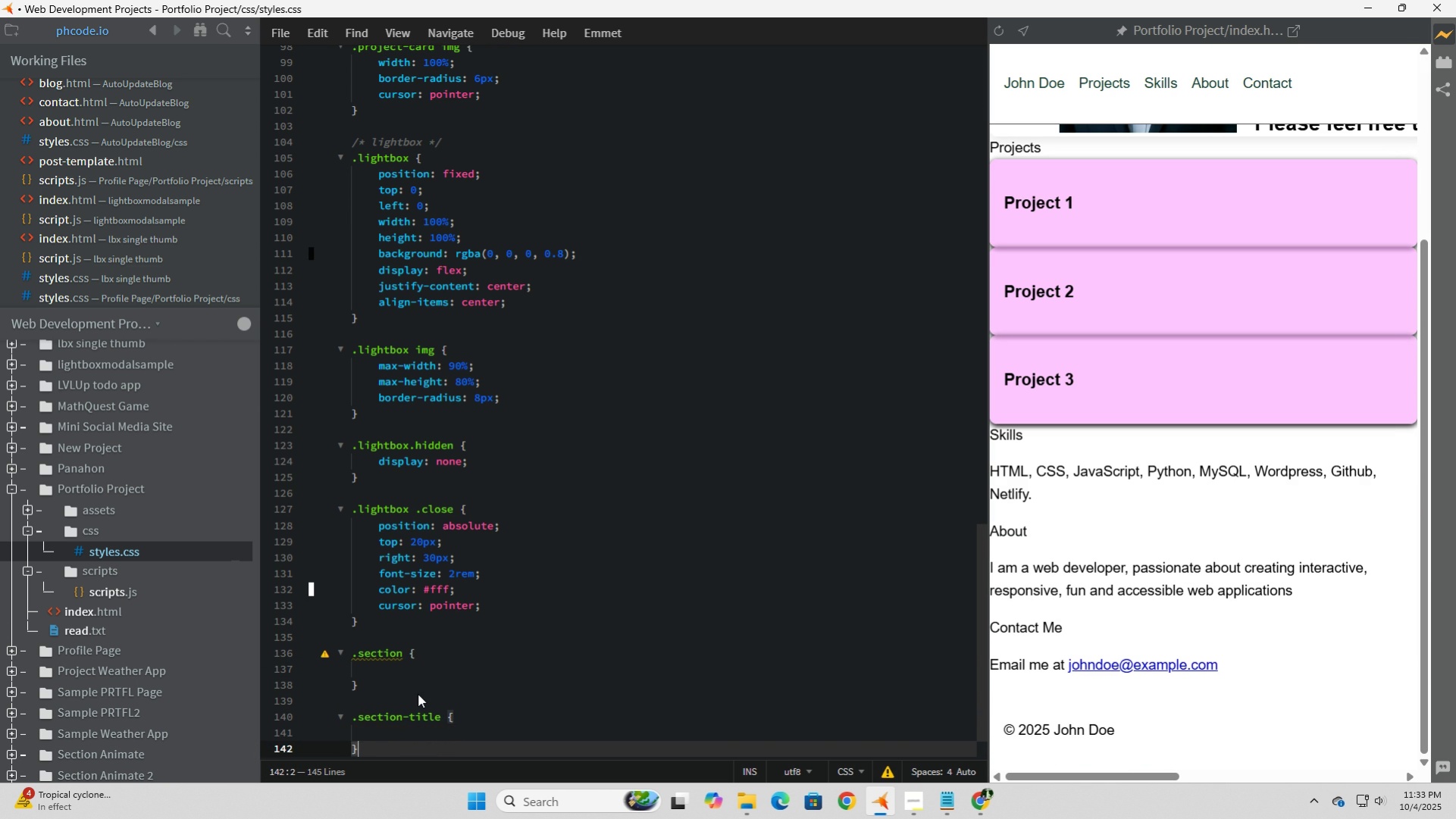 
key(Enter)
 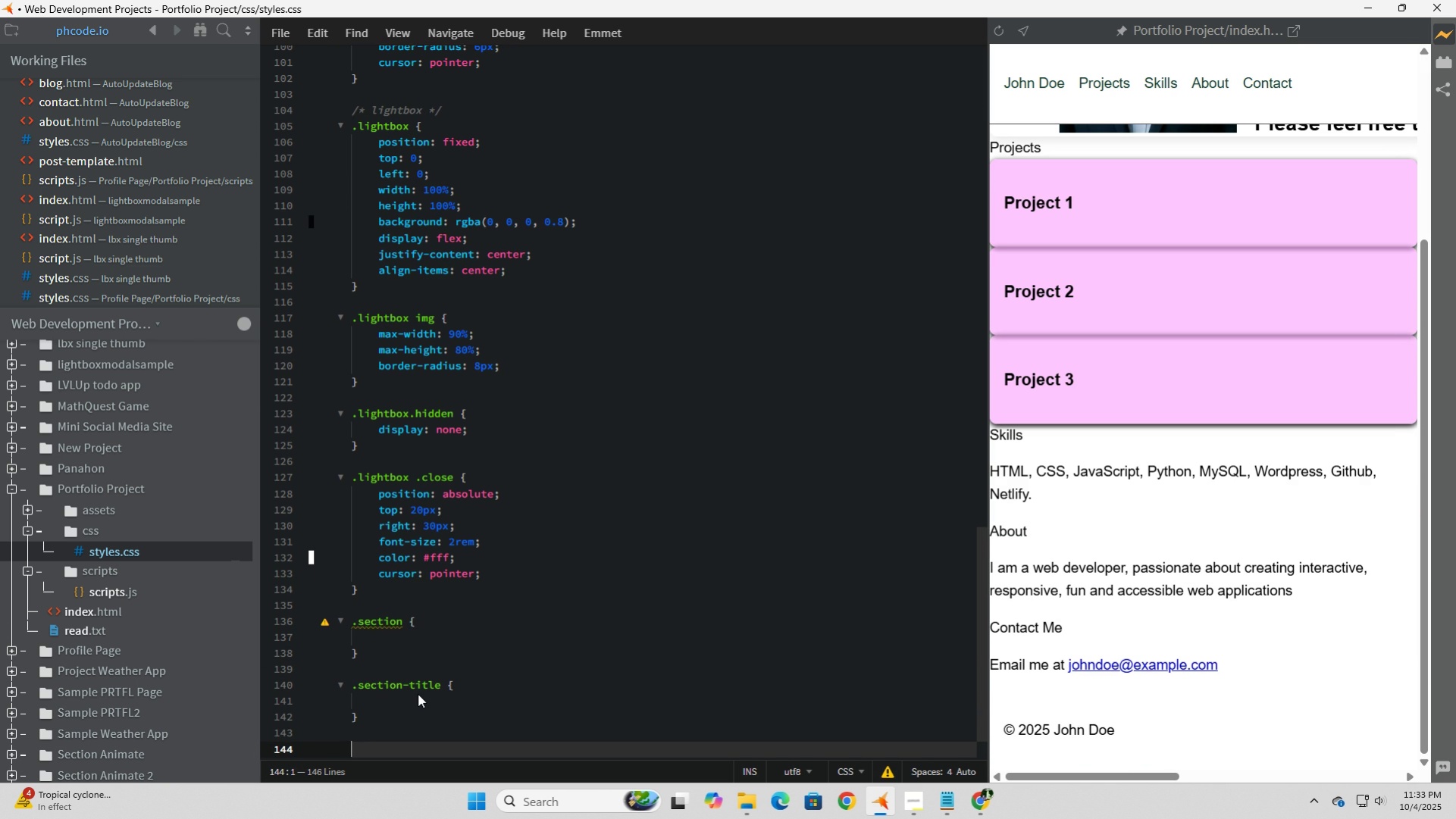 
key(Enter)
 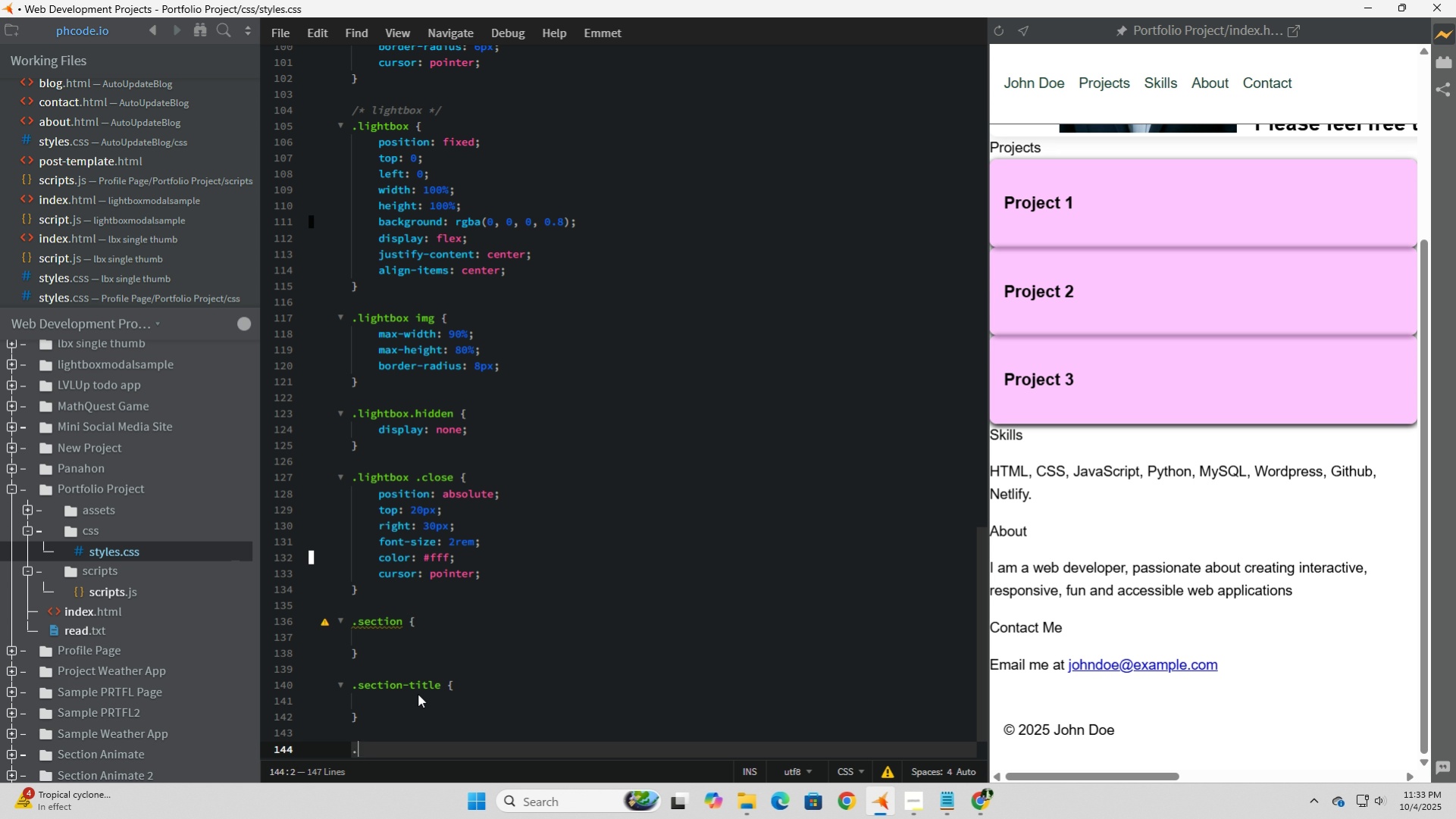 
type(.section-content {)